 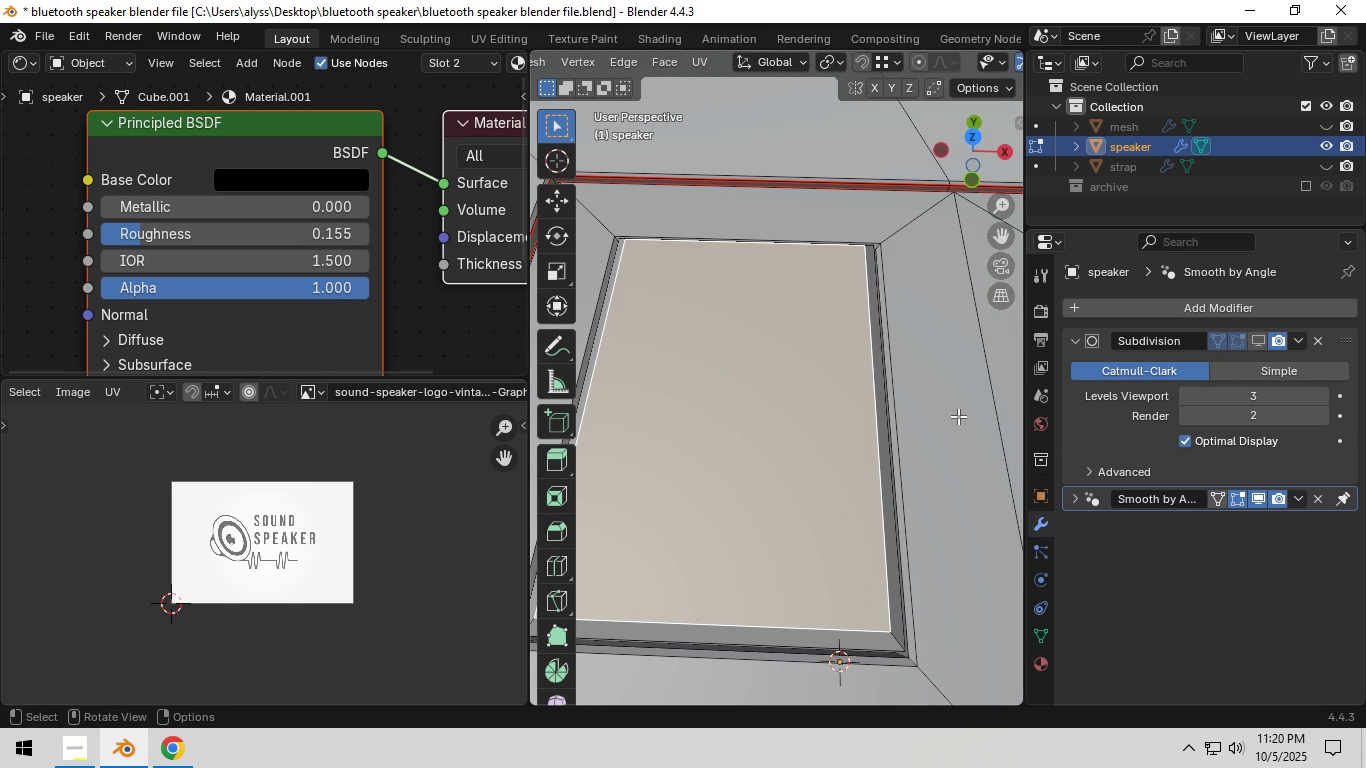 
key(I)
 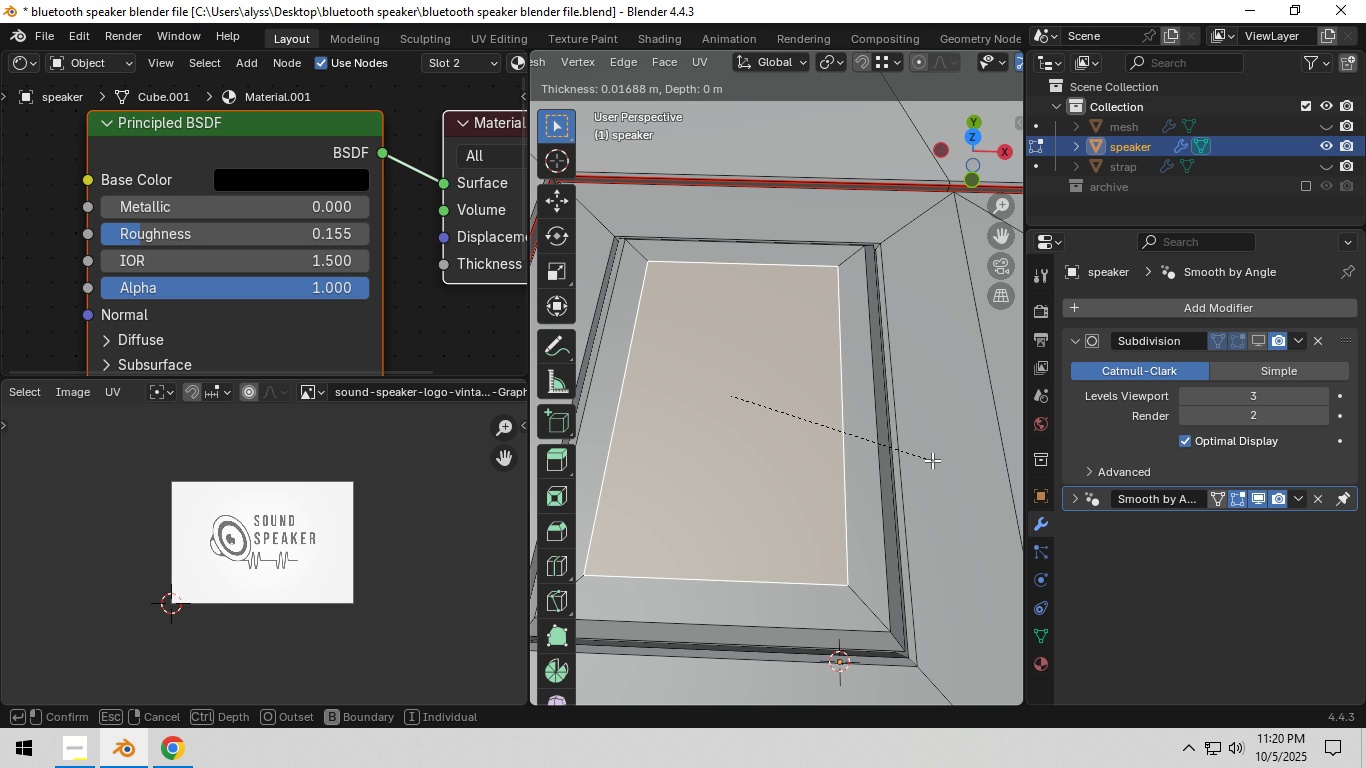 
wait(8.73)
 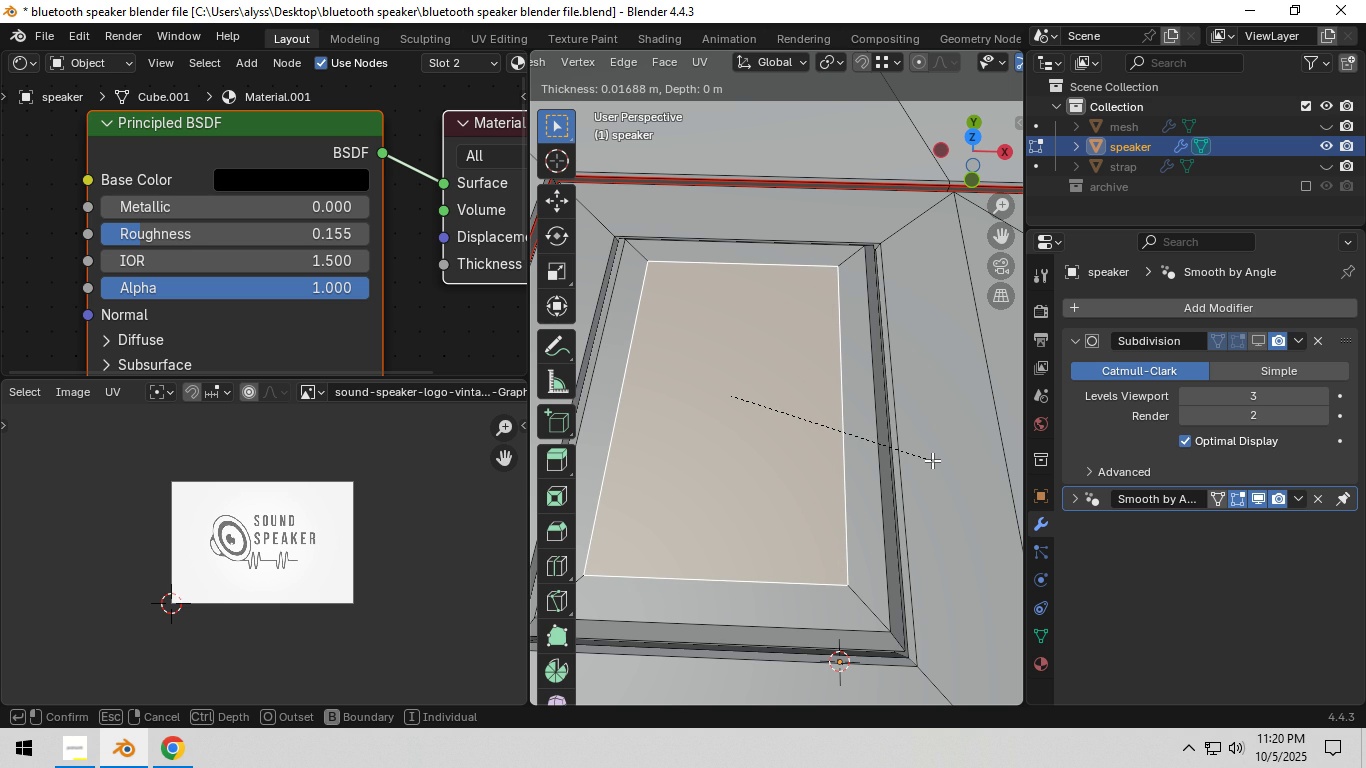 
left_click([920, 470])
 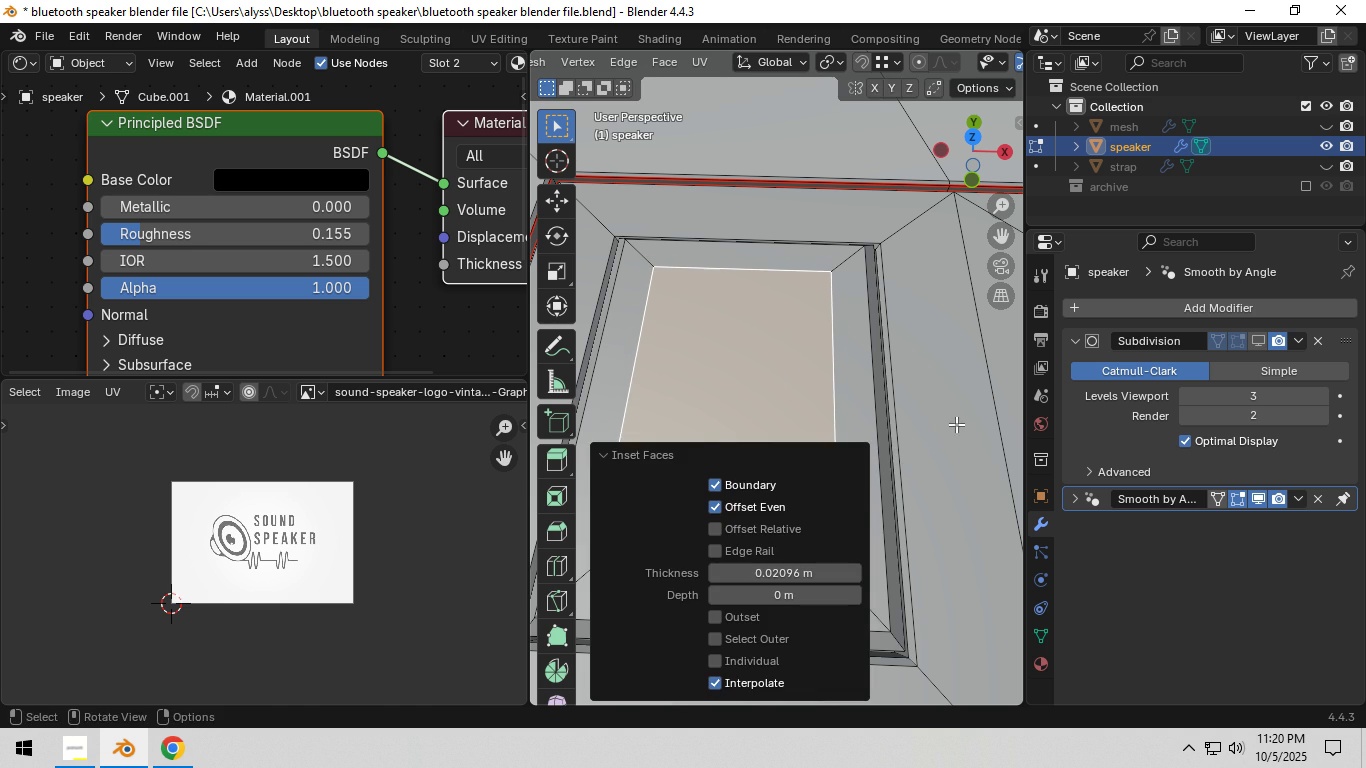 
key(I)
 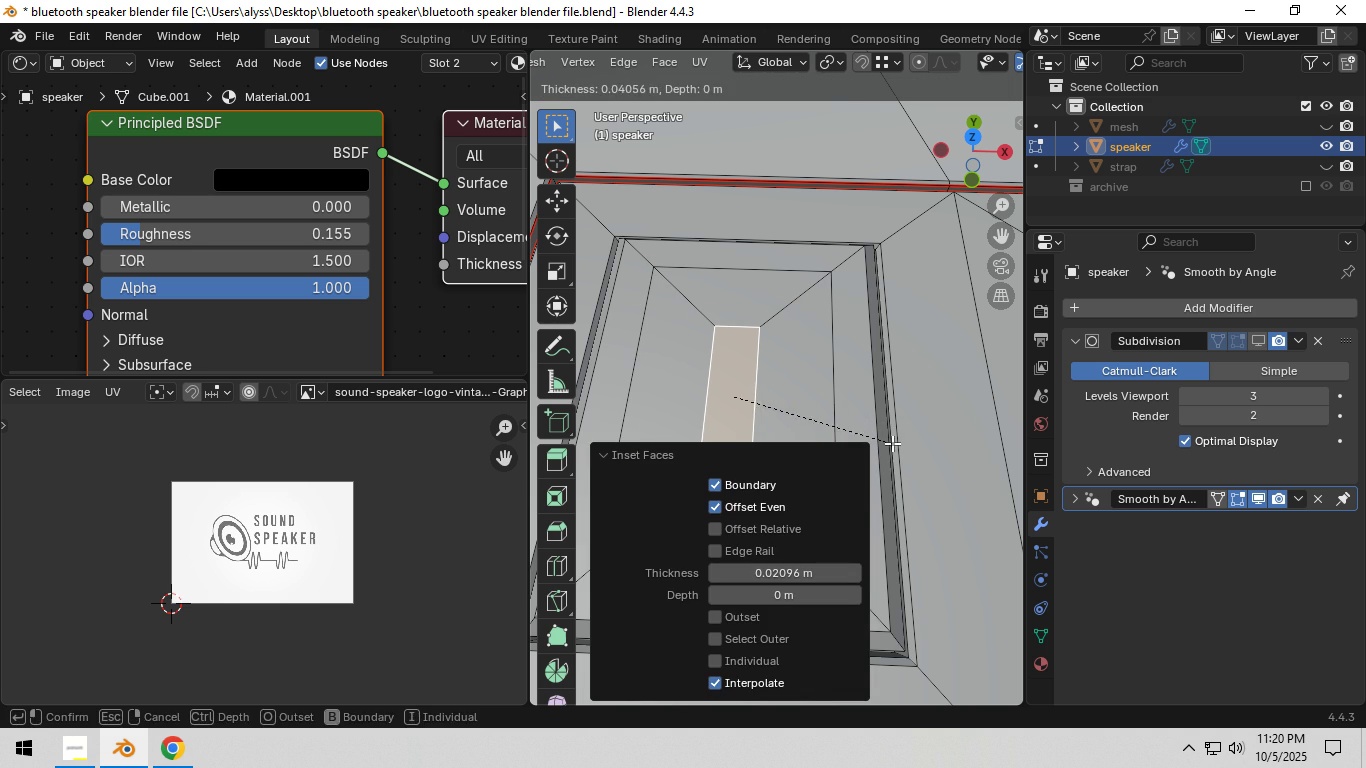 
left_click([892, 443])
 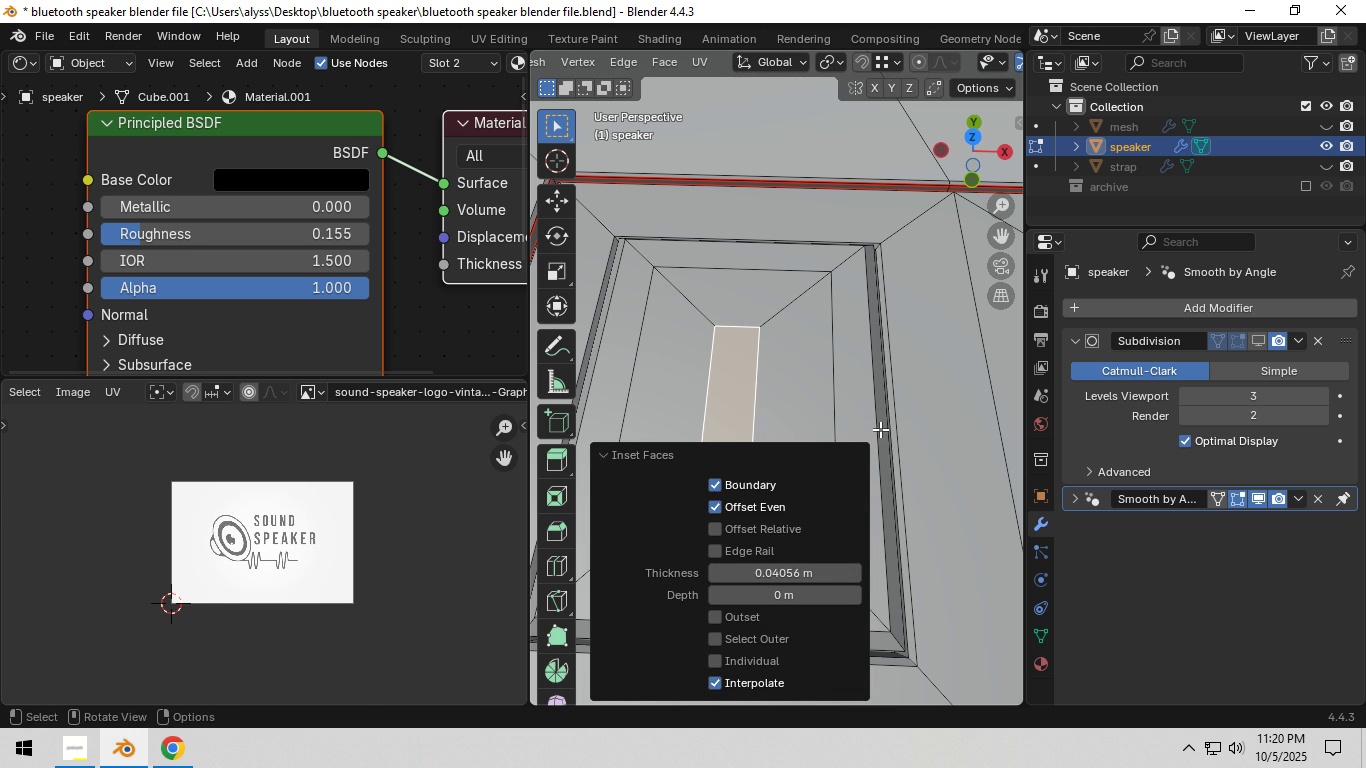 
type(sy)
 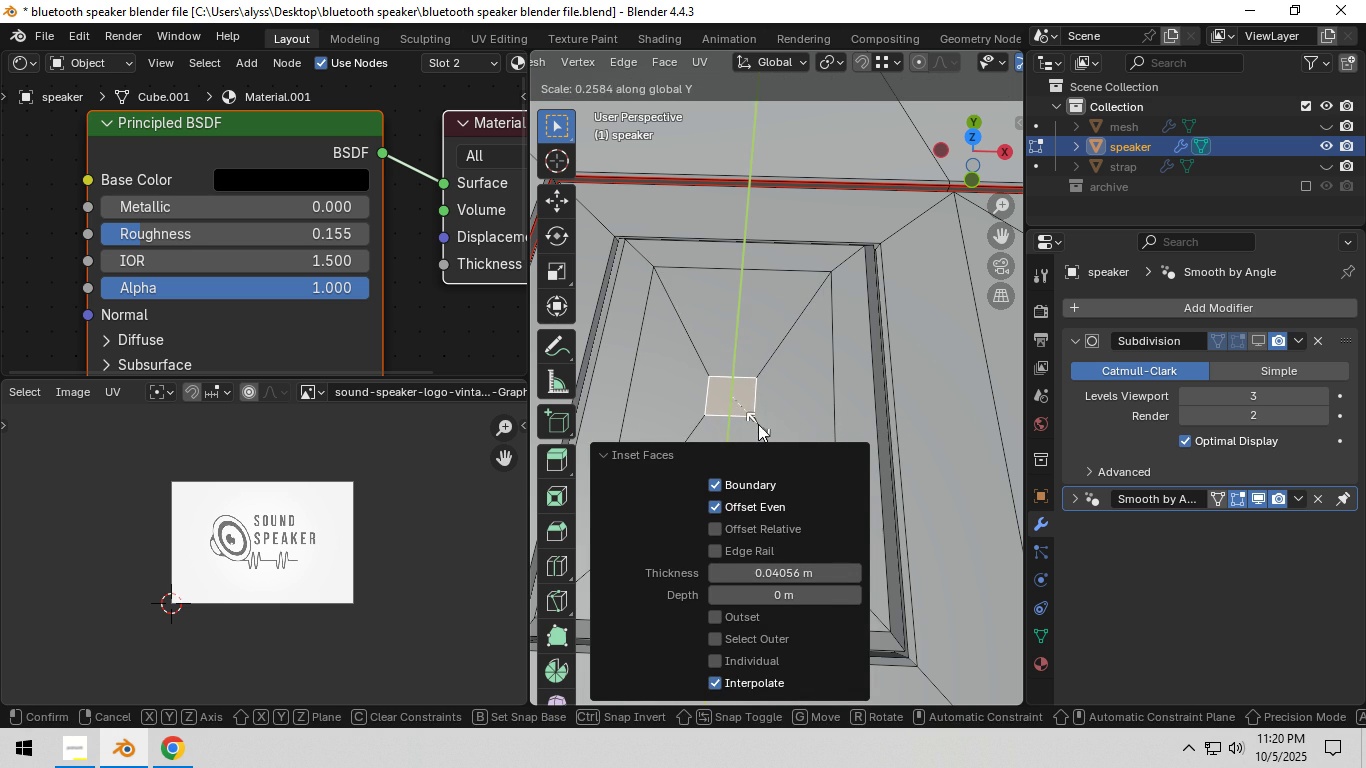 
left_click([758, 424])
 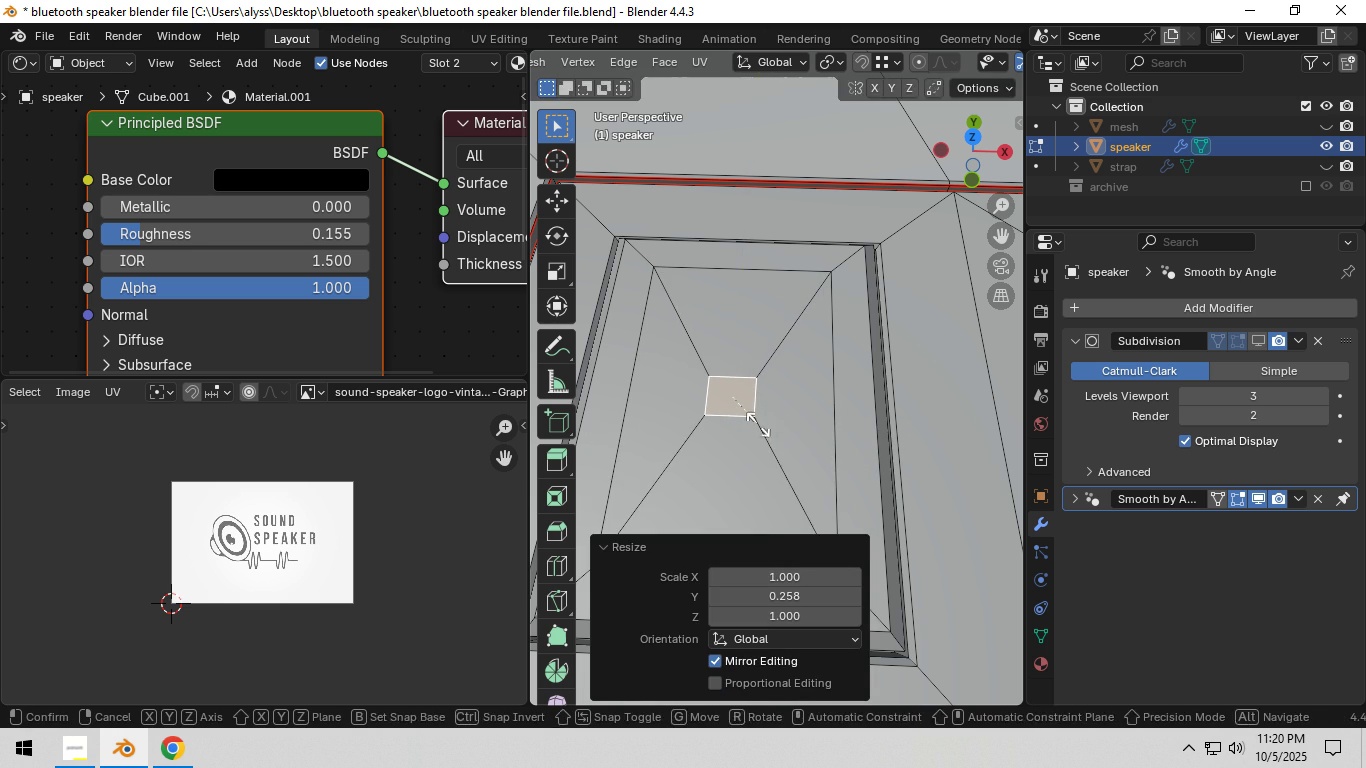 
type(sx)
 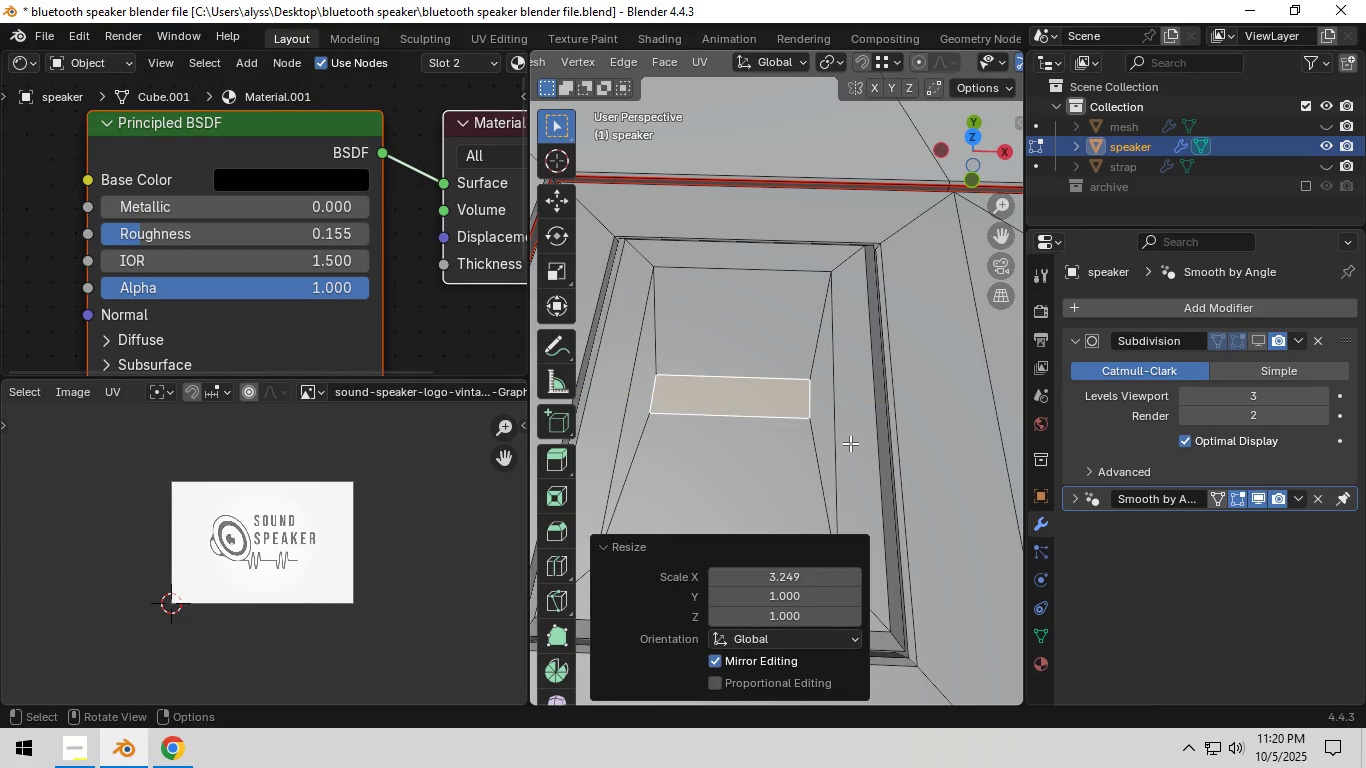 
left_click([850, 443])
 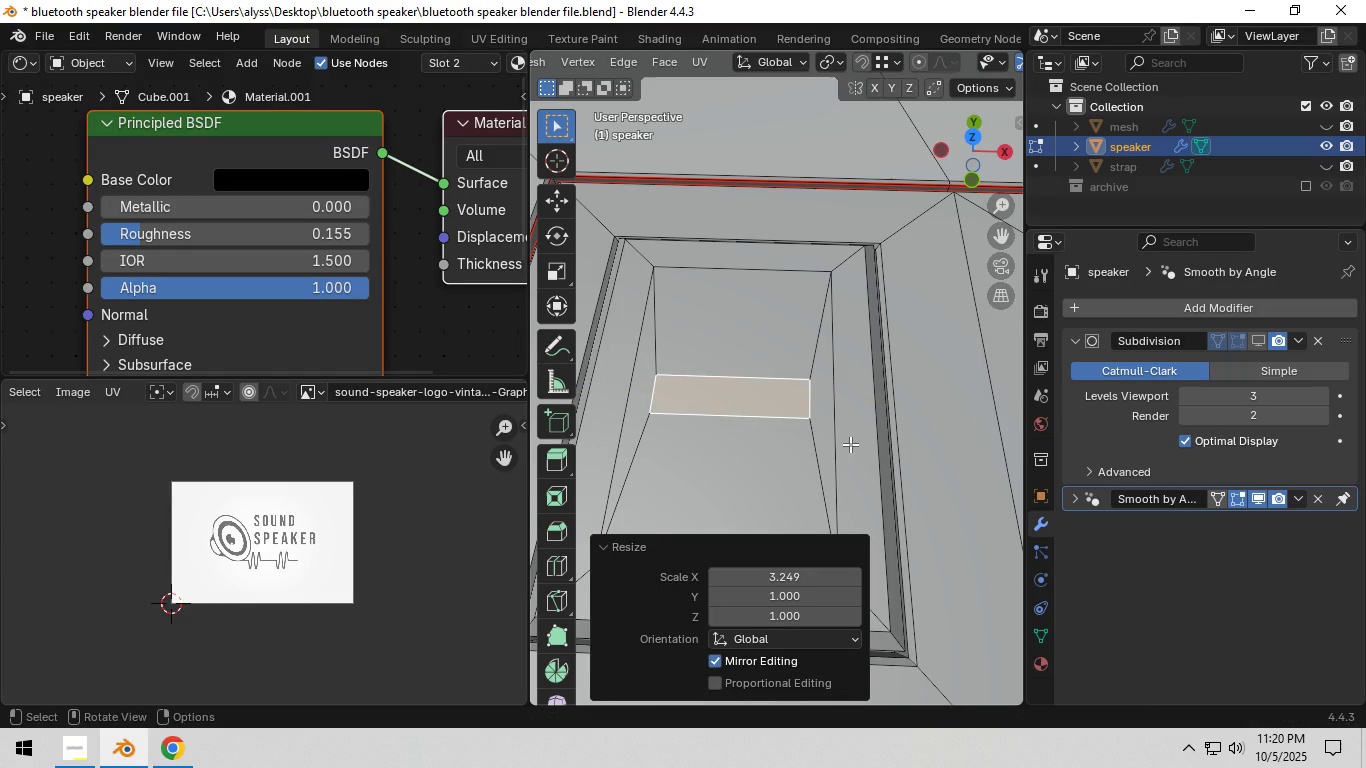 
key(E)
 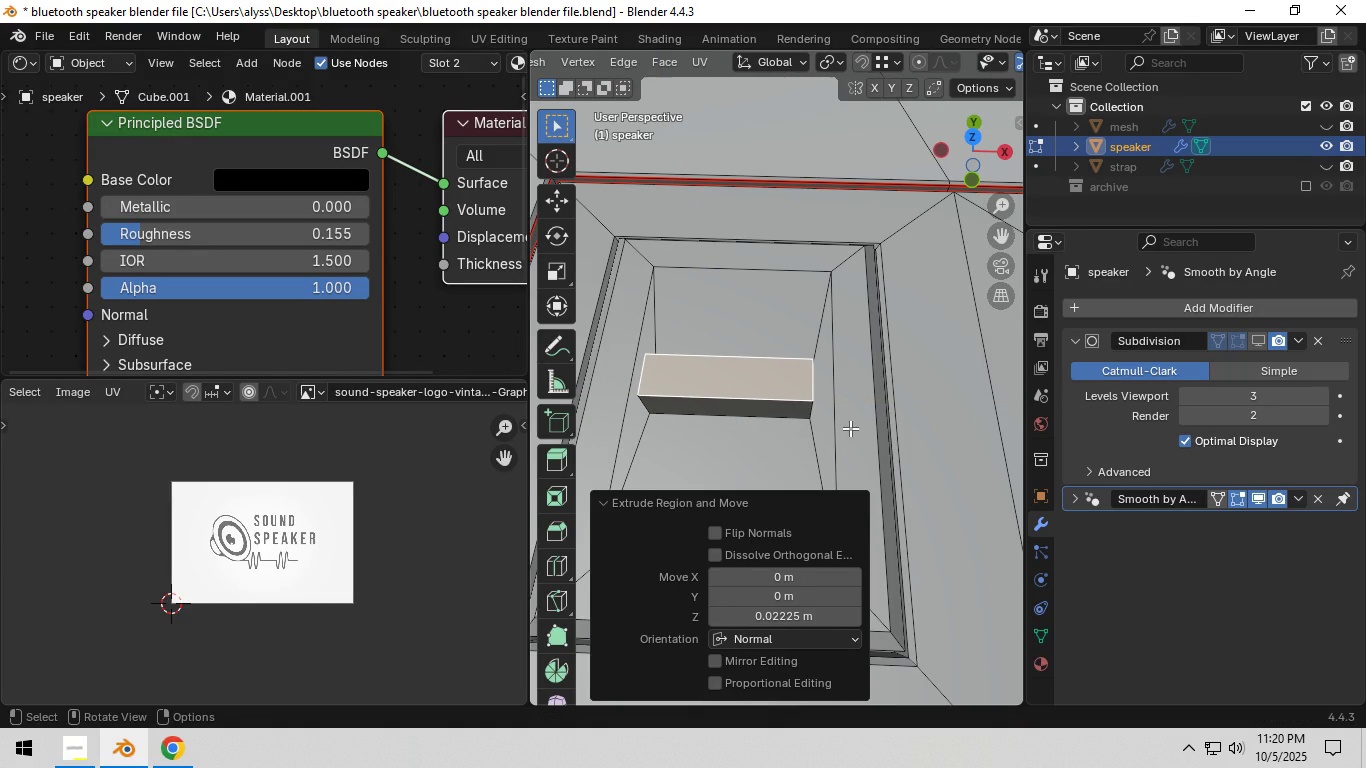 
left_click([850, 428])